 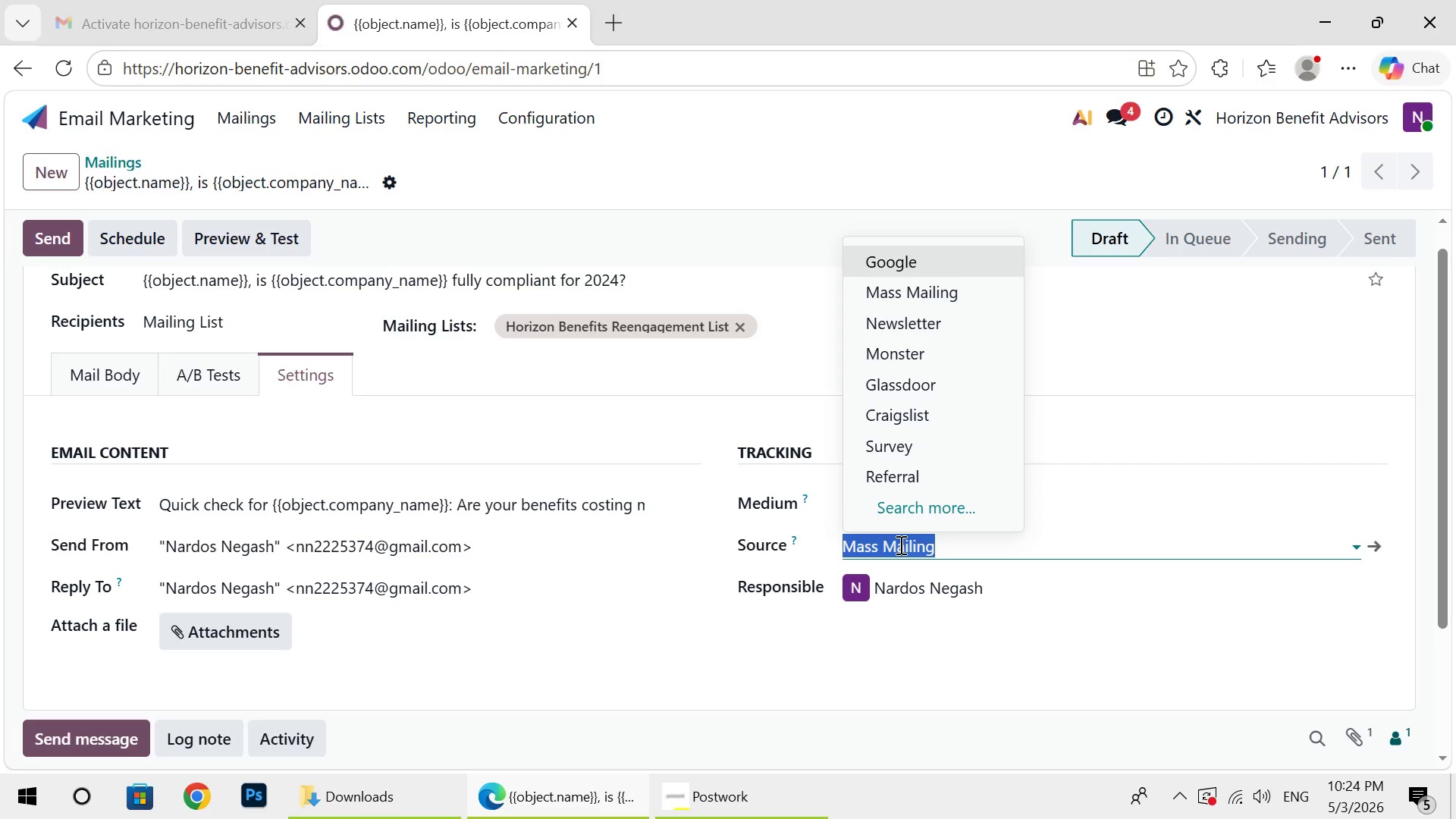 
key(Shift+ShiftLeft)
 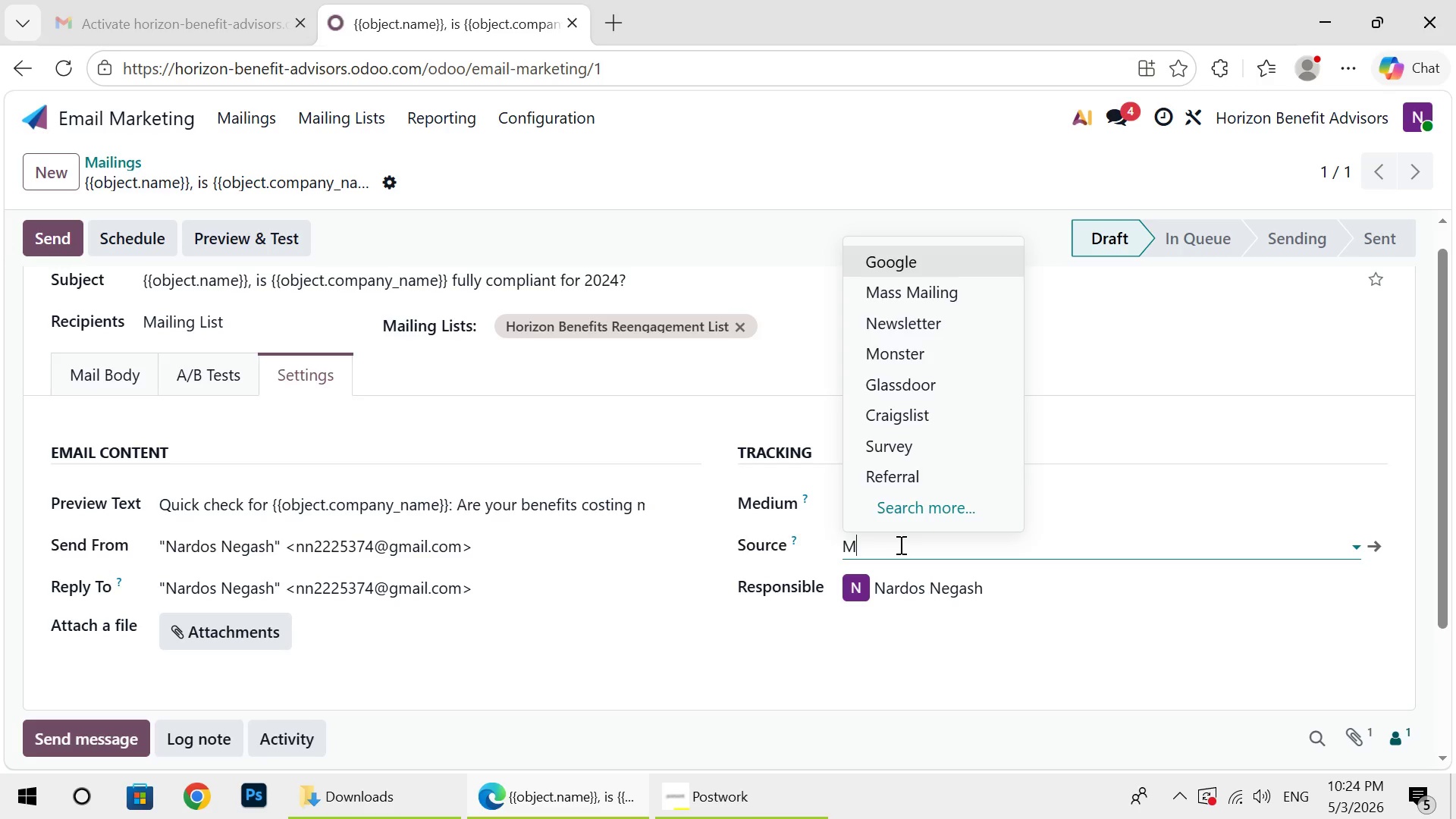 
key(Shift+M)
 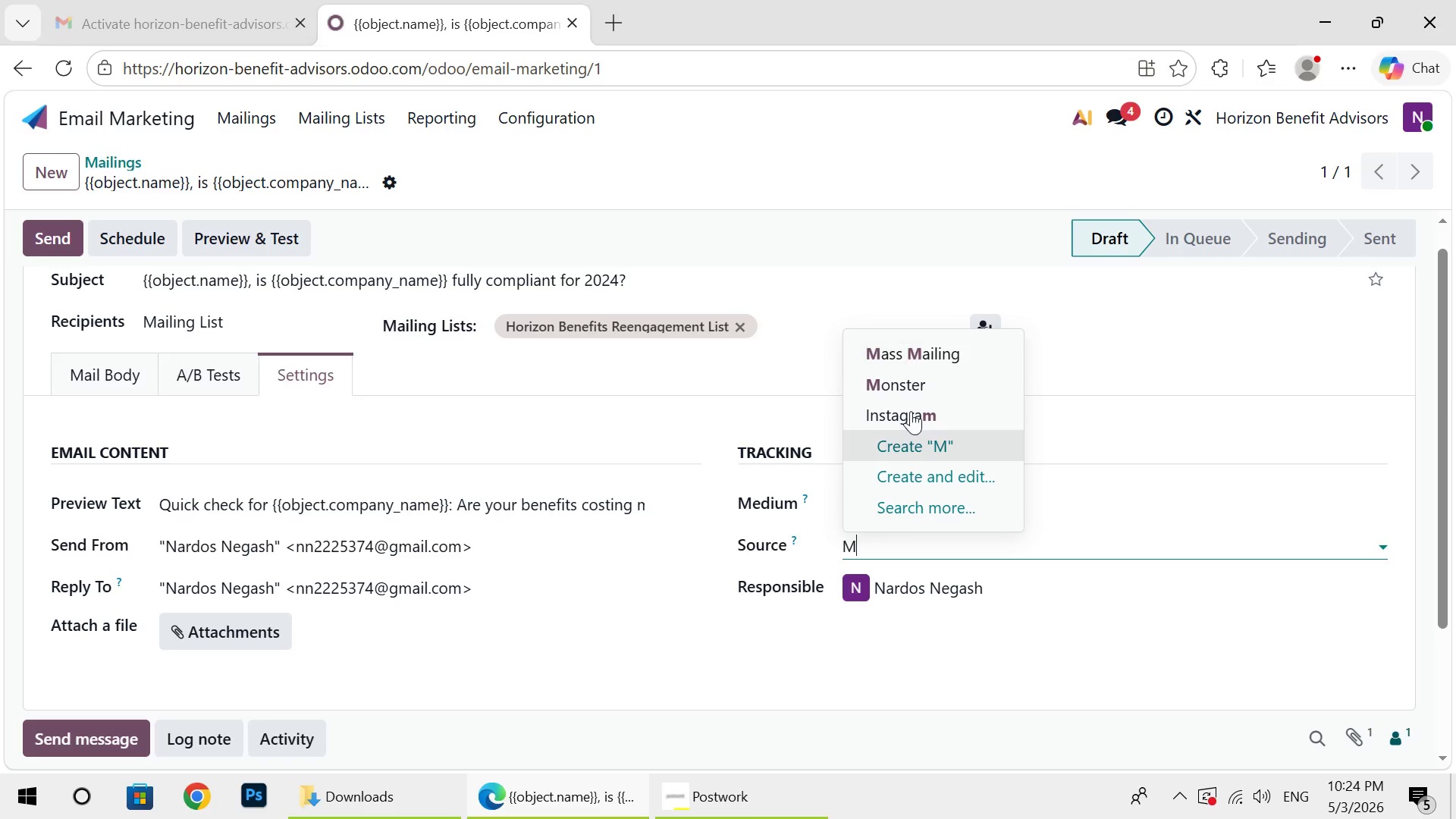 
left_click([946, 353])
 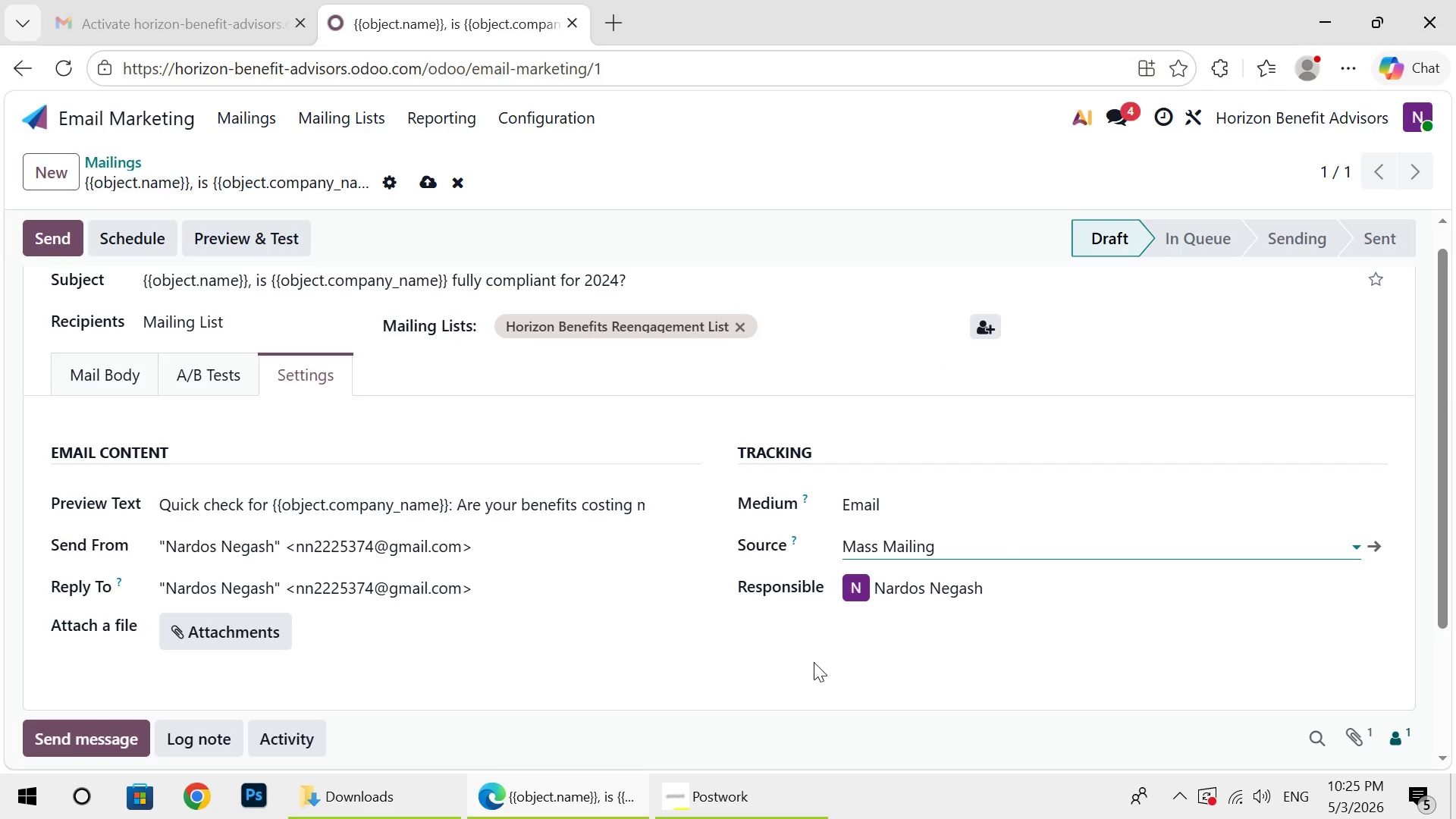 
key(Meta+G)
 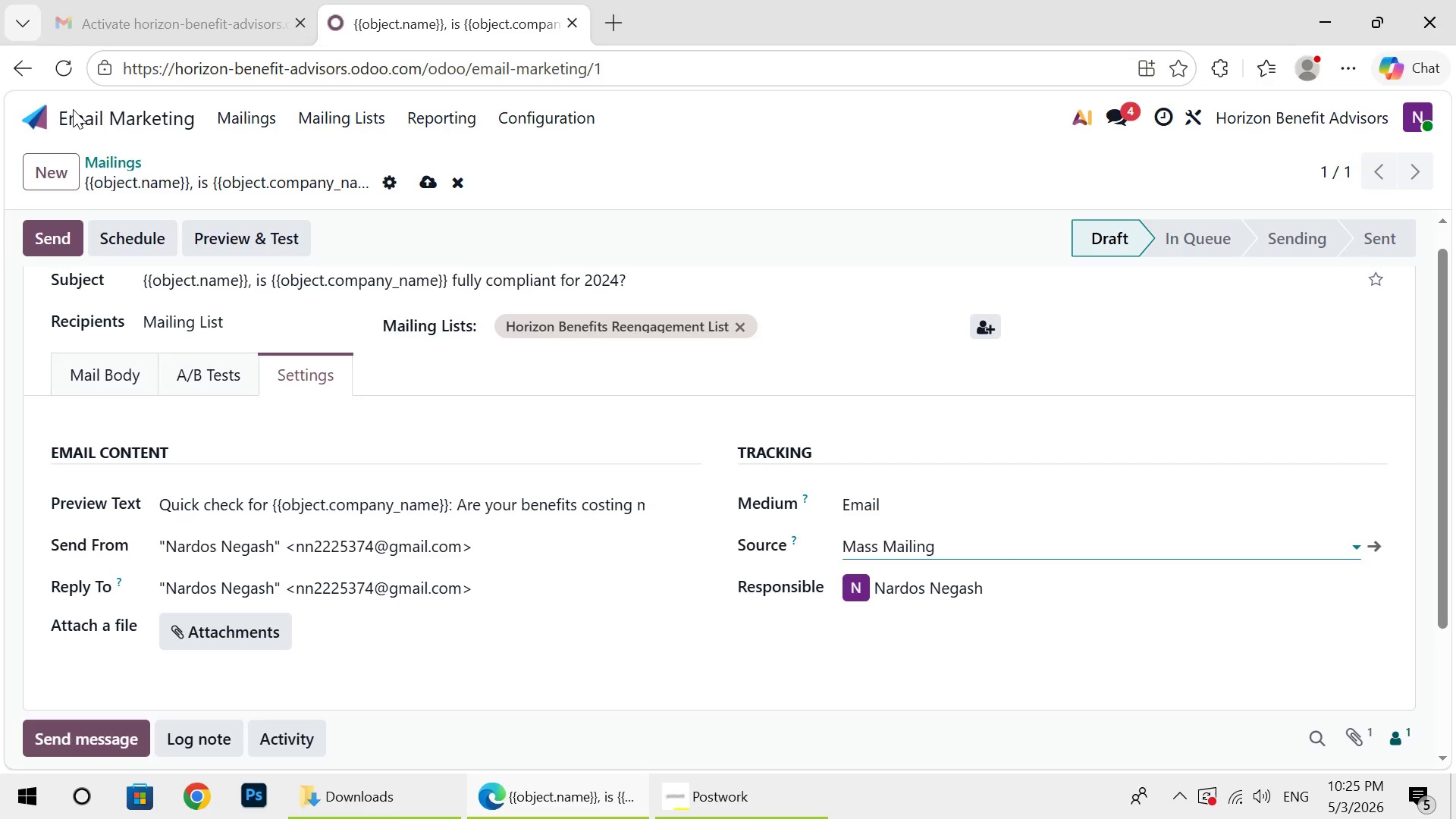 
left_click([73, 109])
 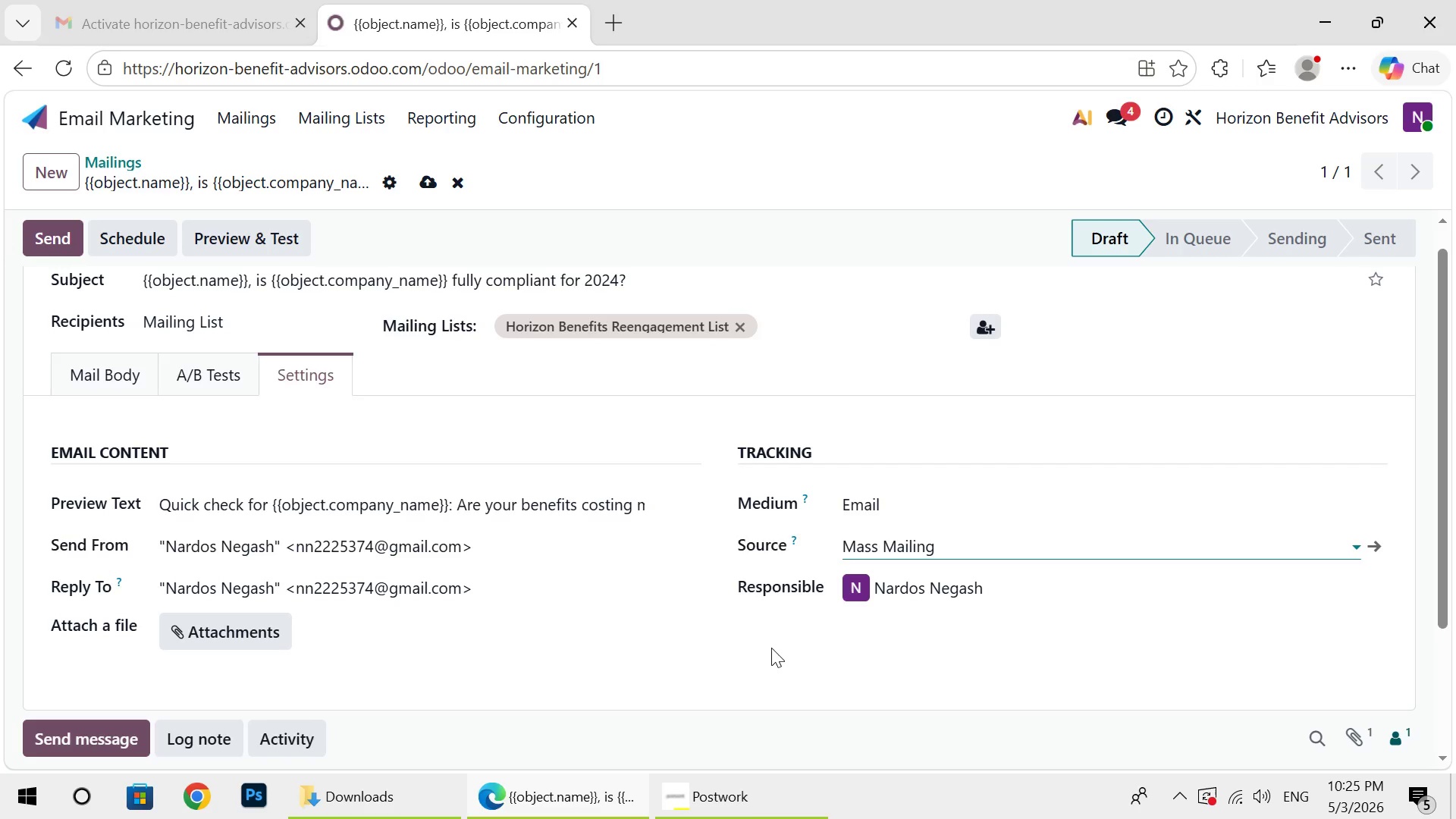 
left_click([770, 648])
 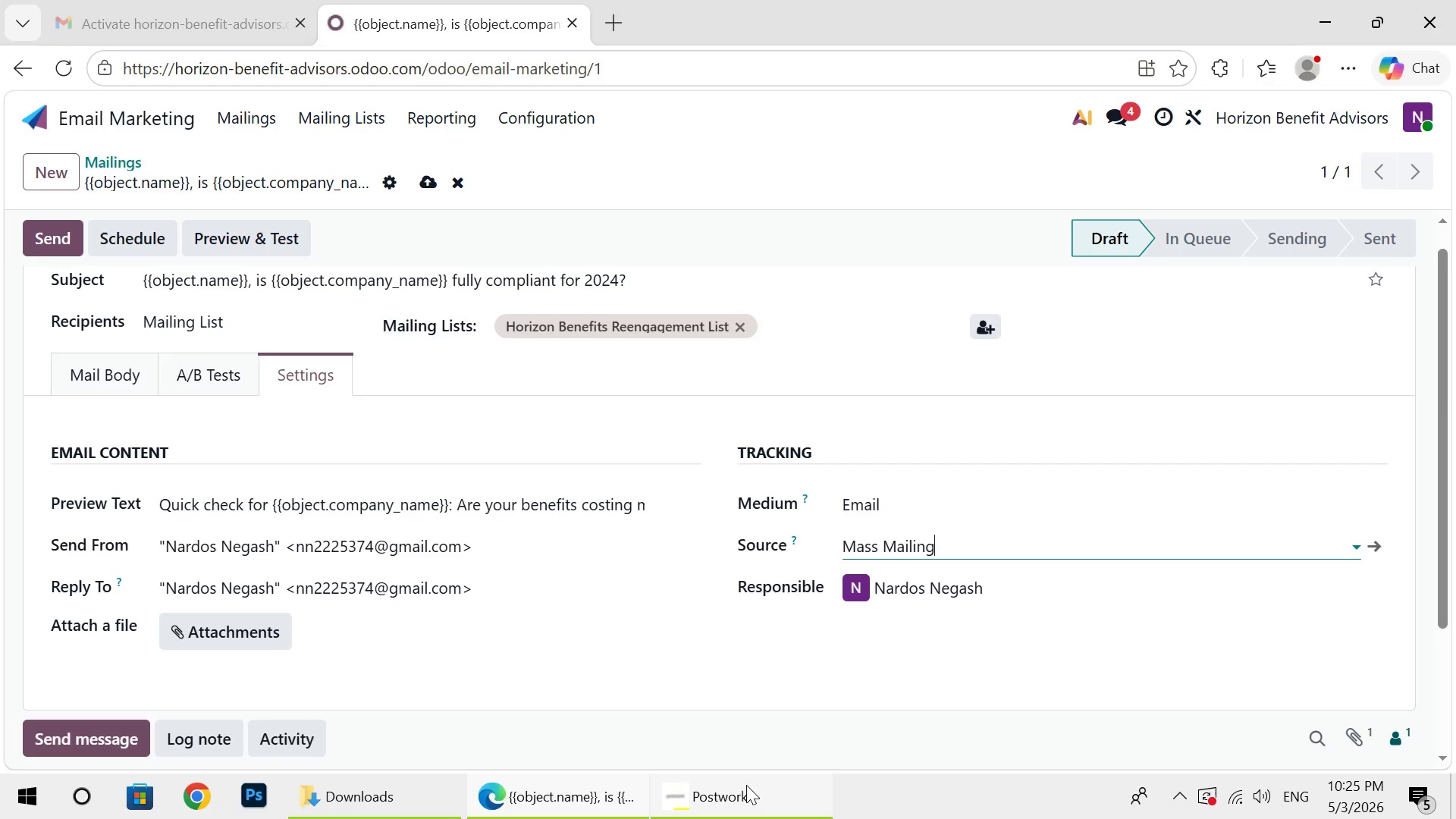 
left_click([746, 785])